 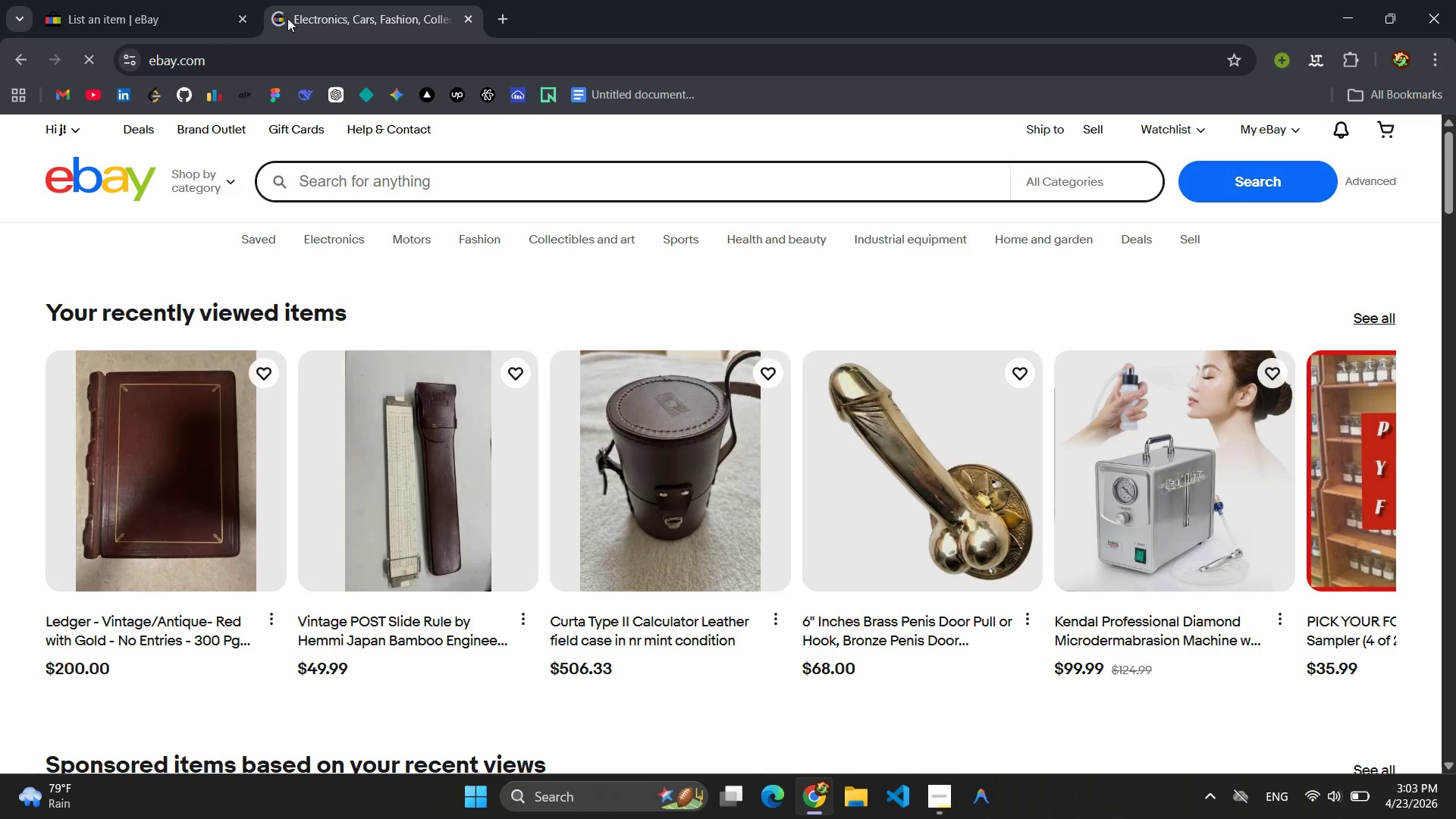 
key(Control+V)
 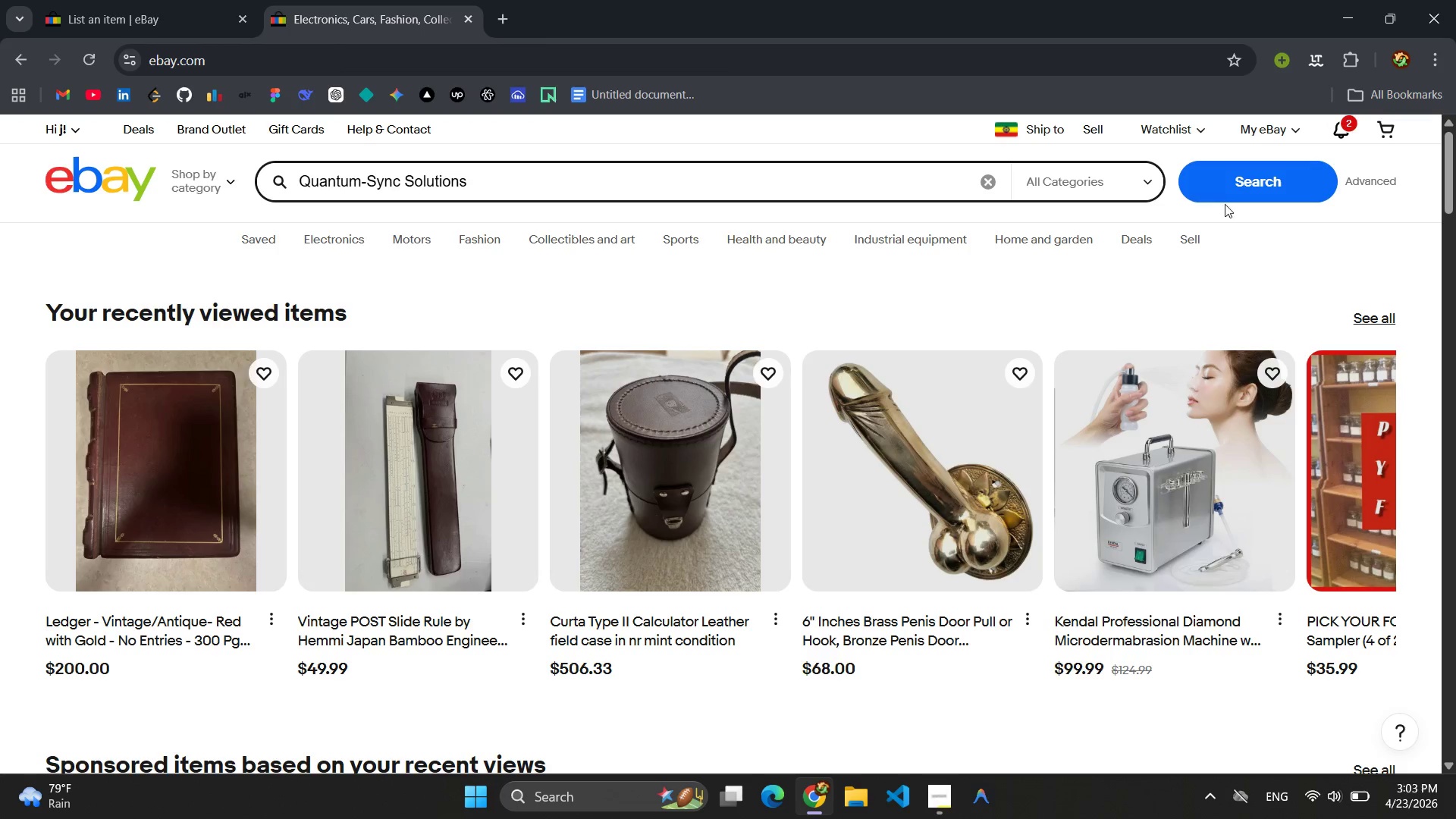 
left_click([1239, 184])
 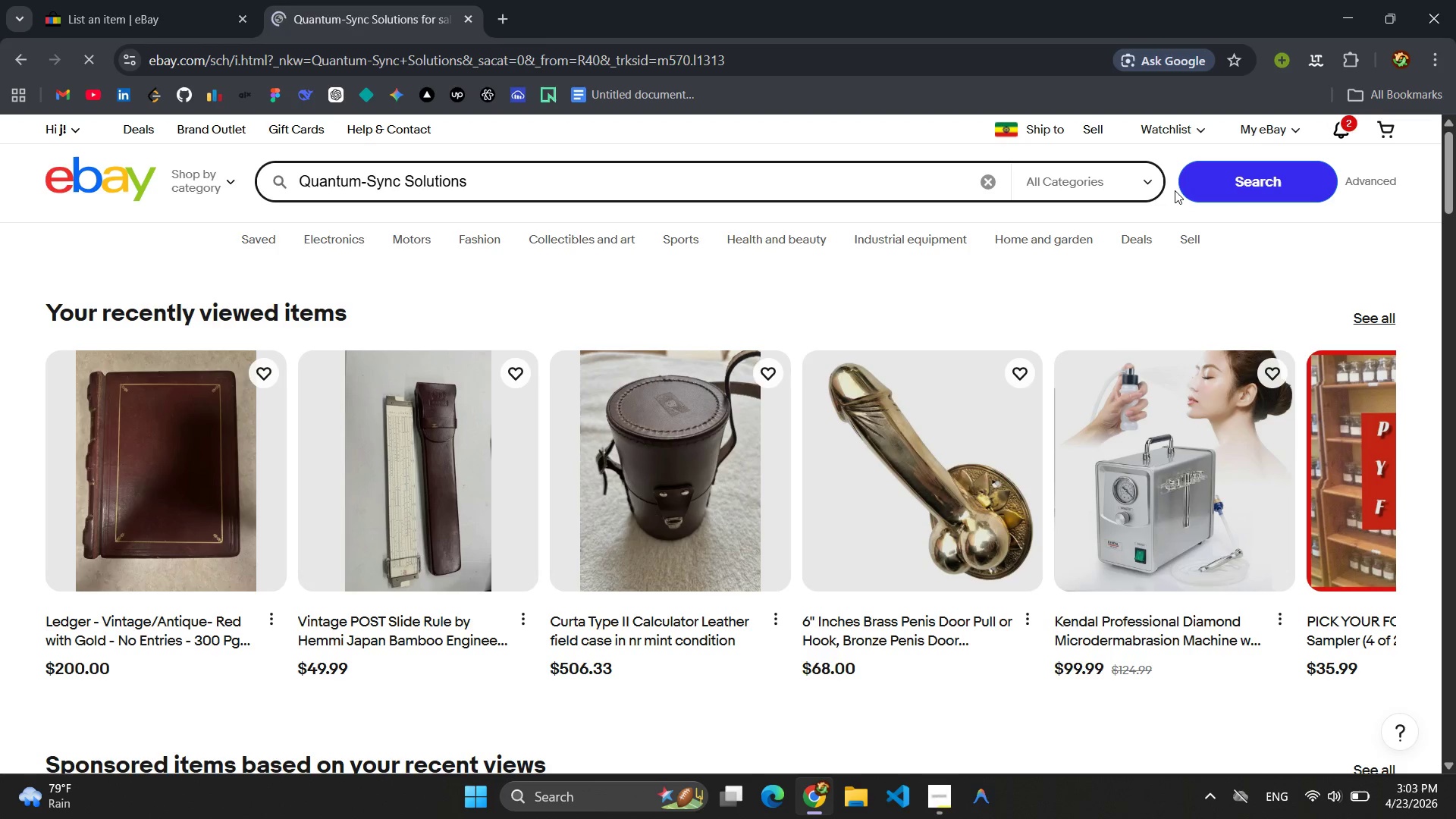 
wait(8.5)
 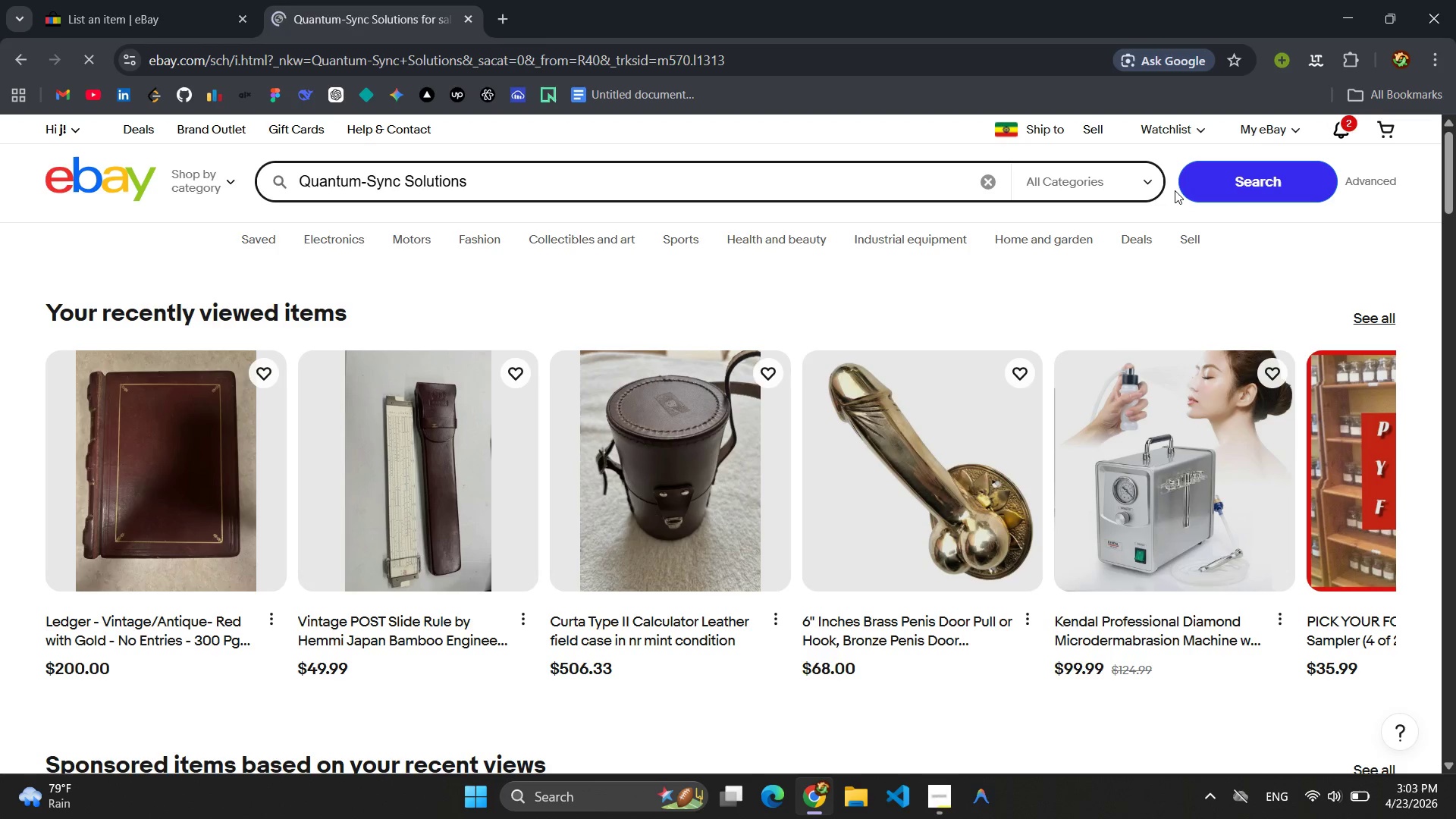 
scroll: coordinate [510, 431], scroll_direction: down, amount: 4.0
 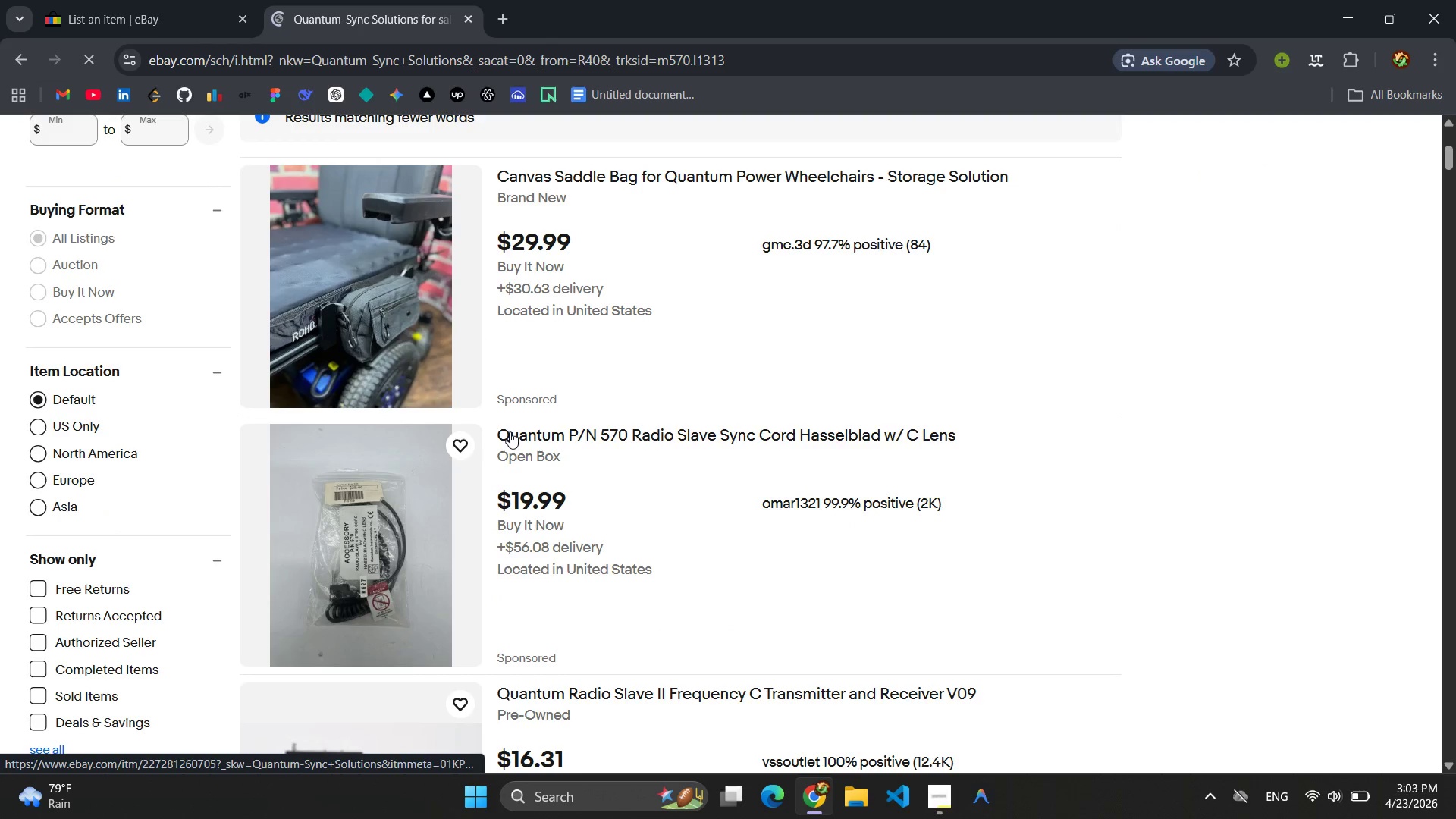 
scroll: coordinate [510, 431], scroll_direction: up, amount: 2.0
 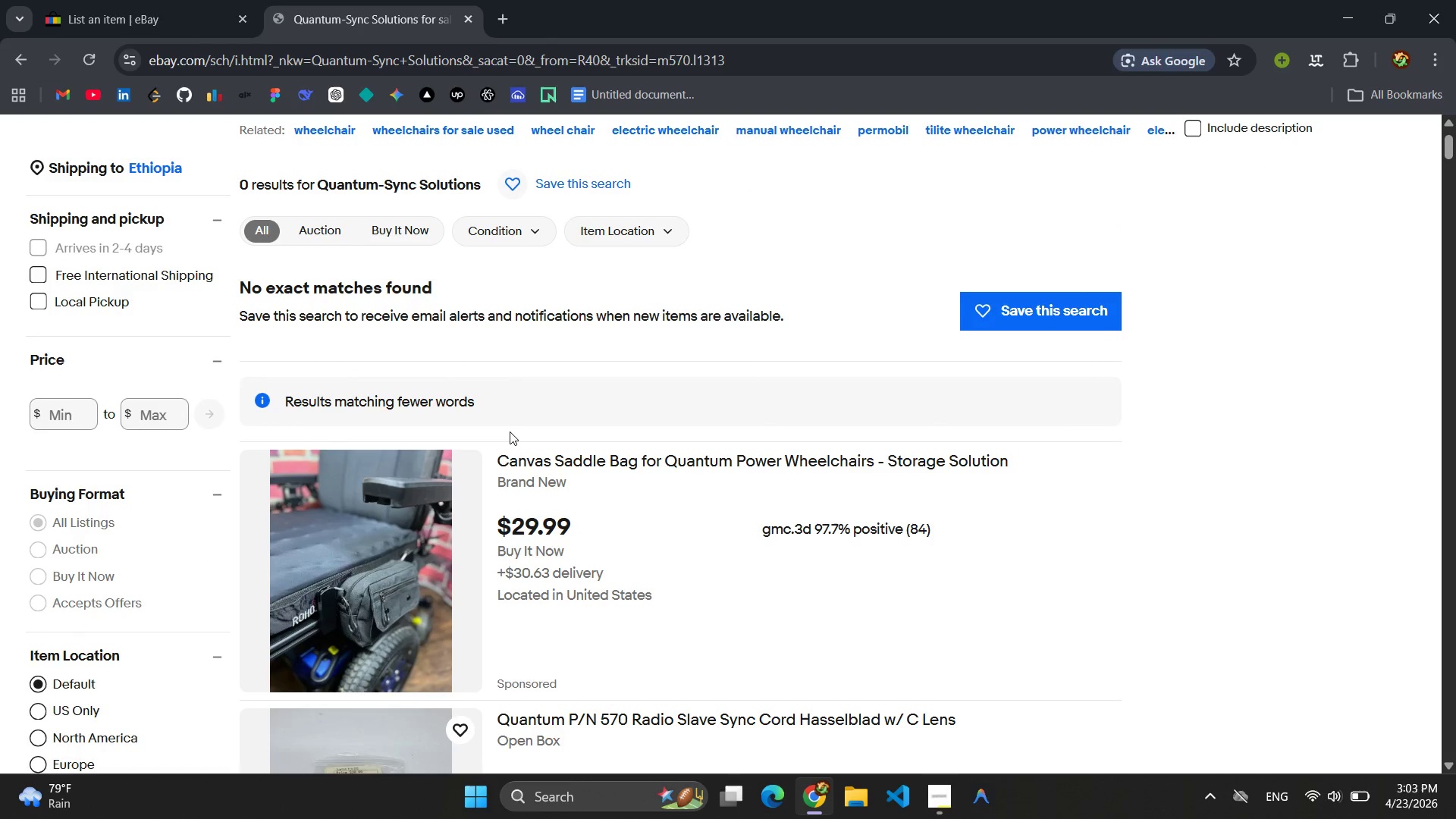 
scroll: coordinate [509, 431], scroll_direction: down, amount: 8.0
 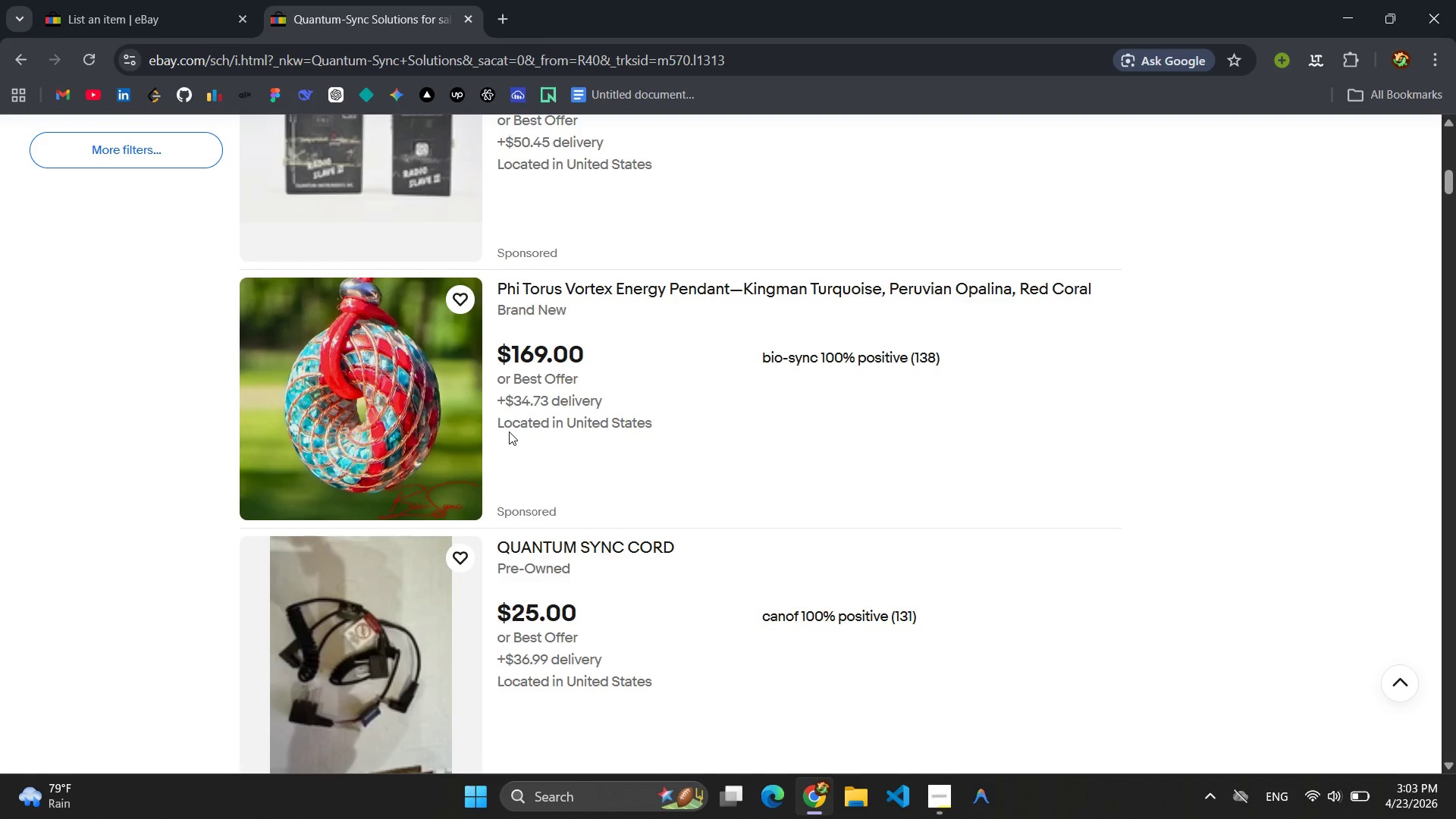 
scroll: coordinate [509, 431], scroll_direction: up, amount: 6.0
 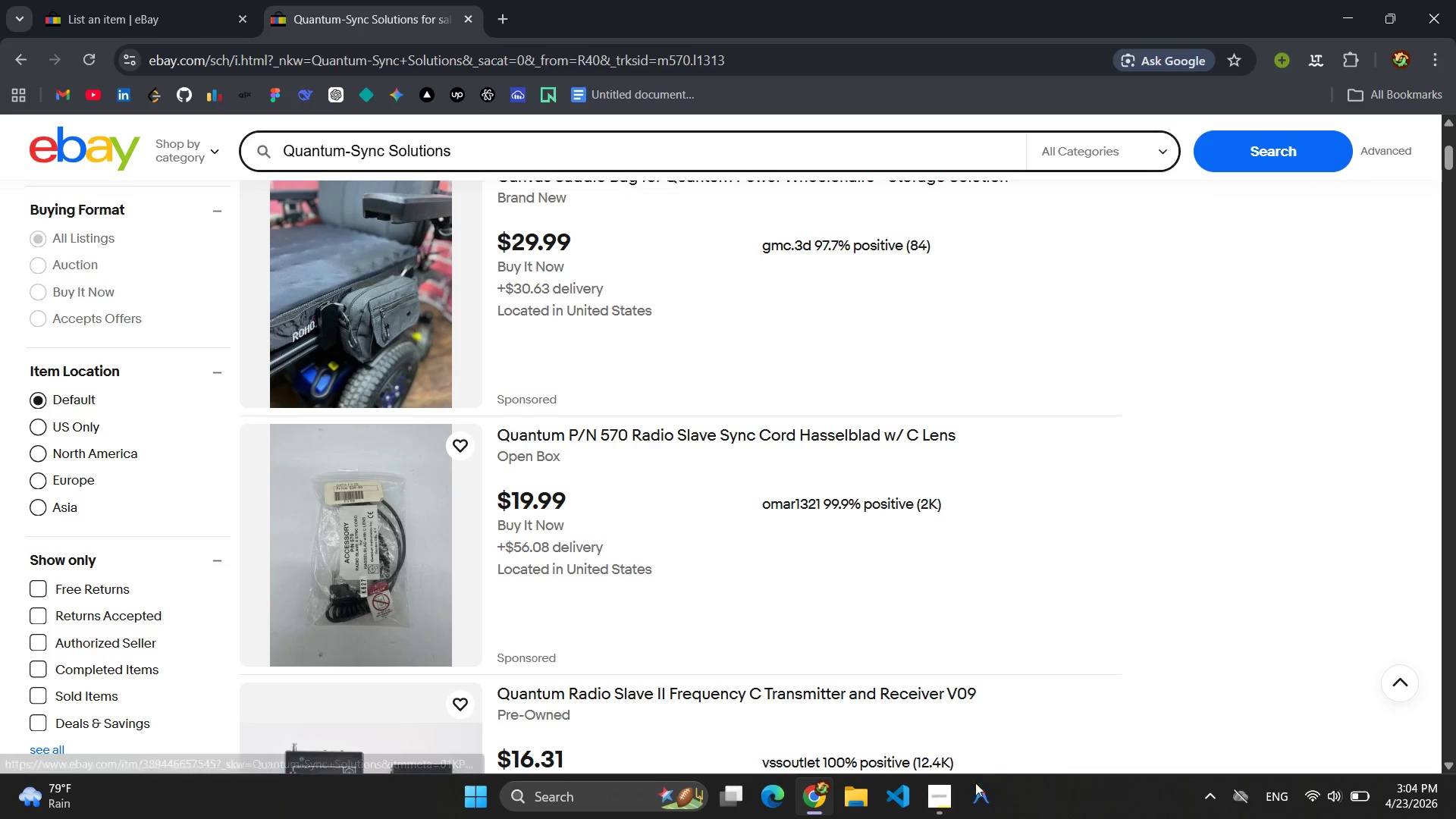 
left_click([944, 813])